 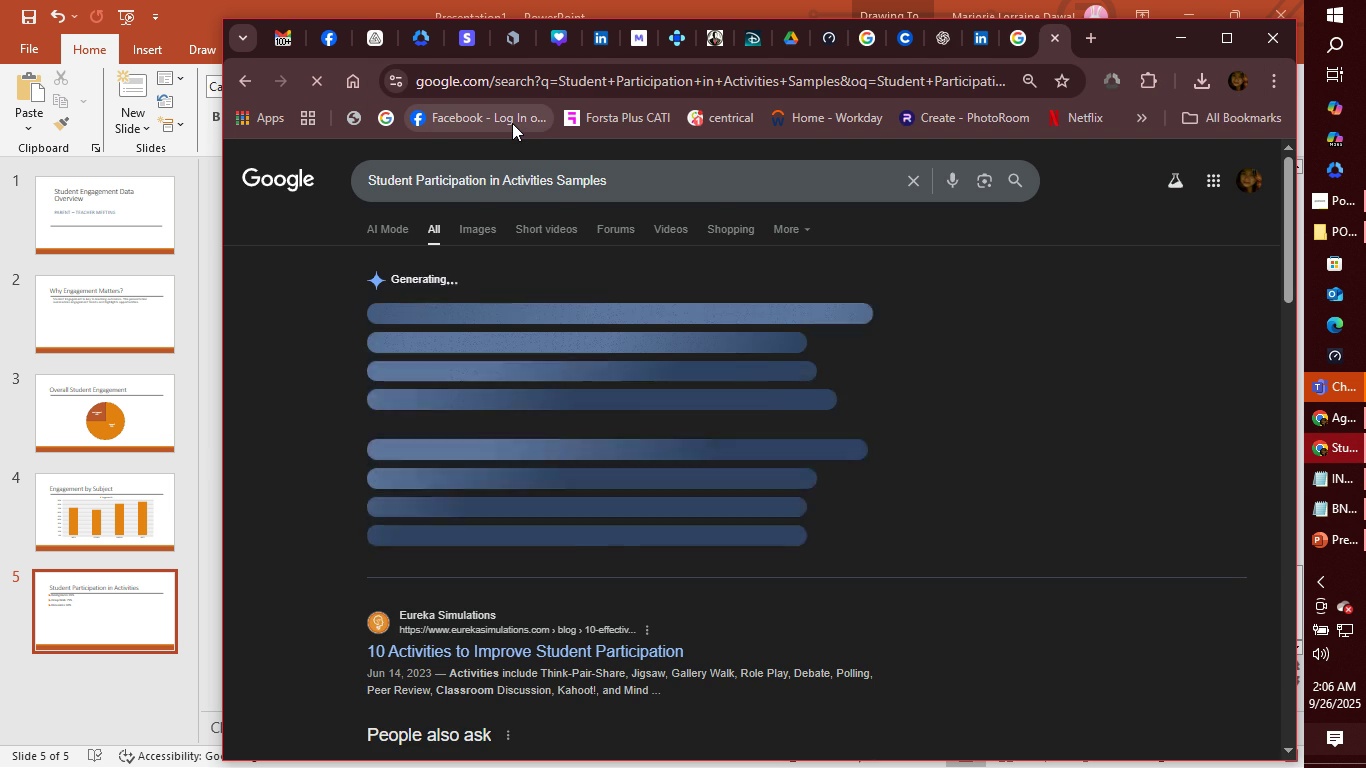 
left_click([628, 532])
 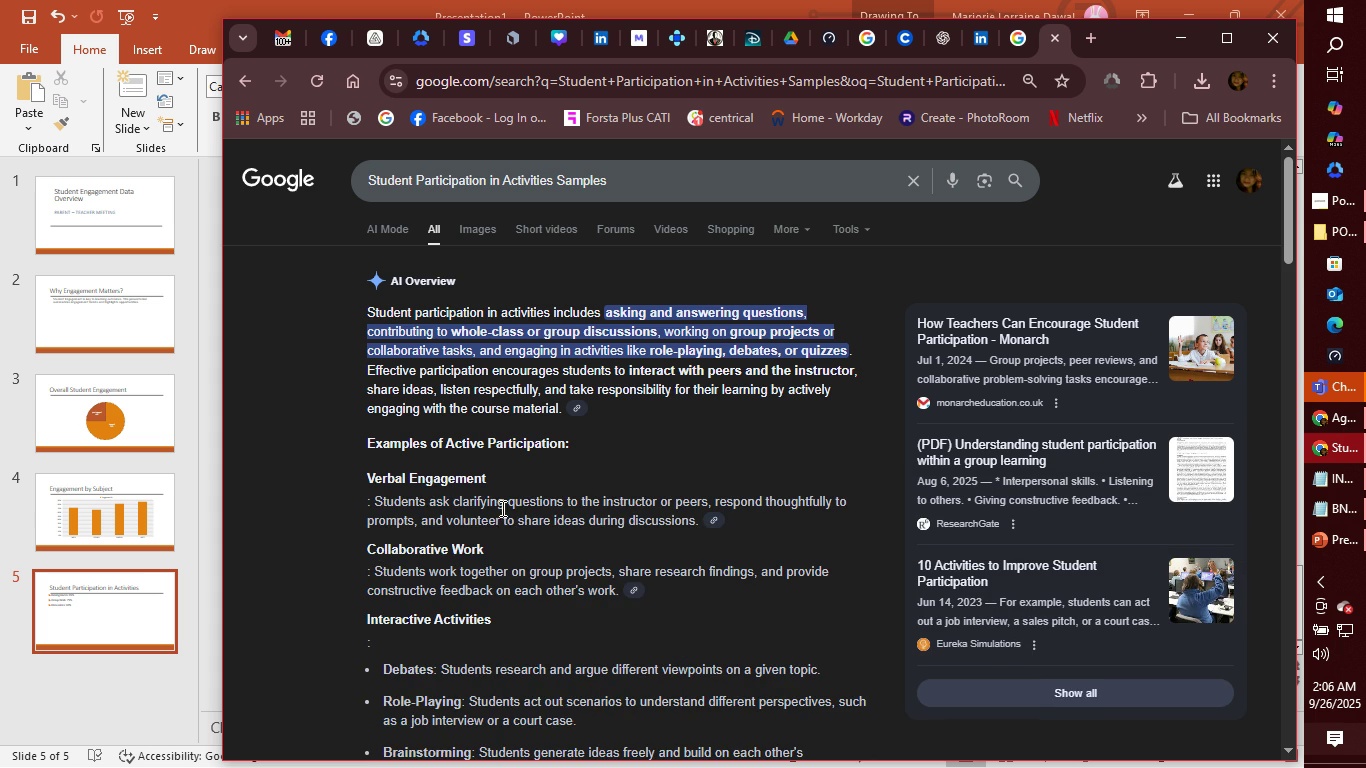 
scroll: coordinate [554, 513], scroll_direction: down, amount: 3.0
 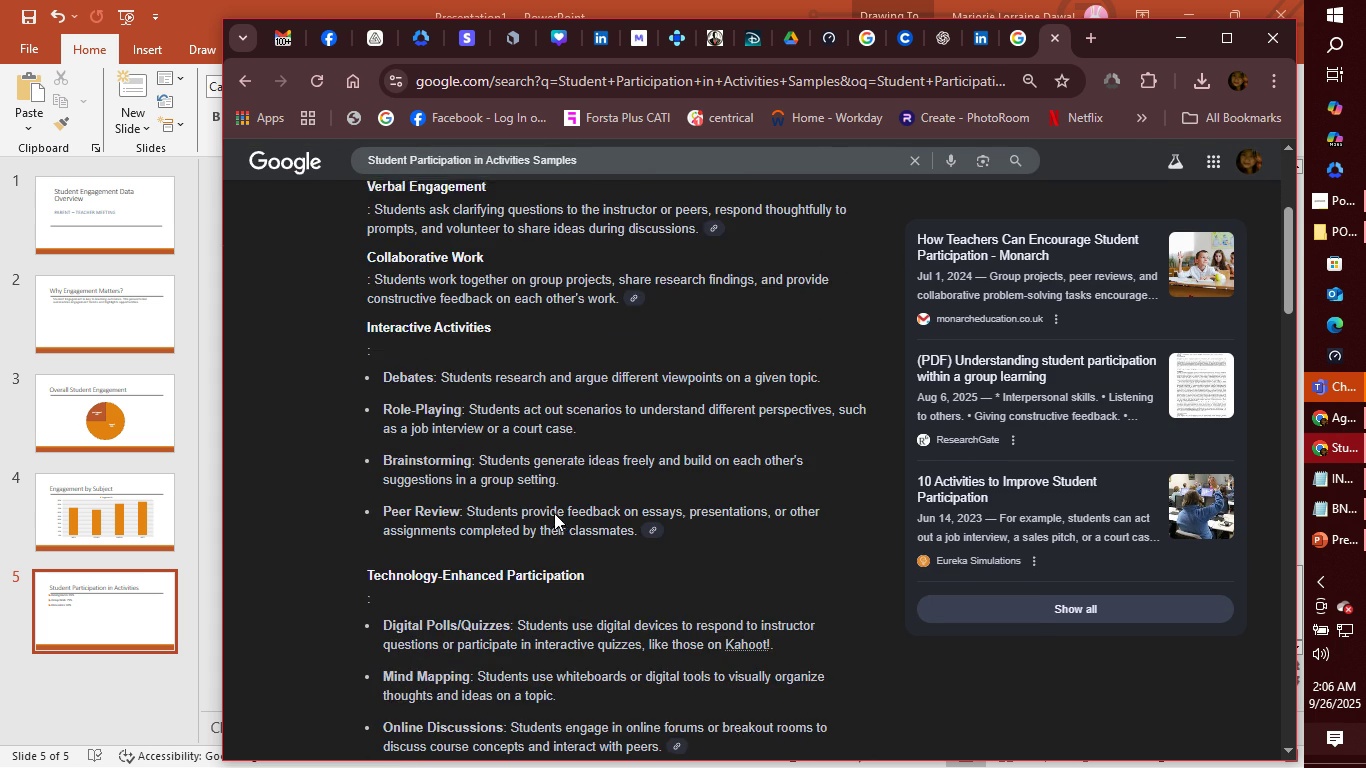 
scroll: coordinate [554, 513], scroll_direction: up, amount: 1.0
 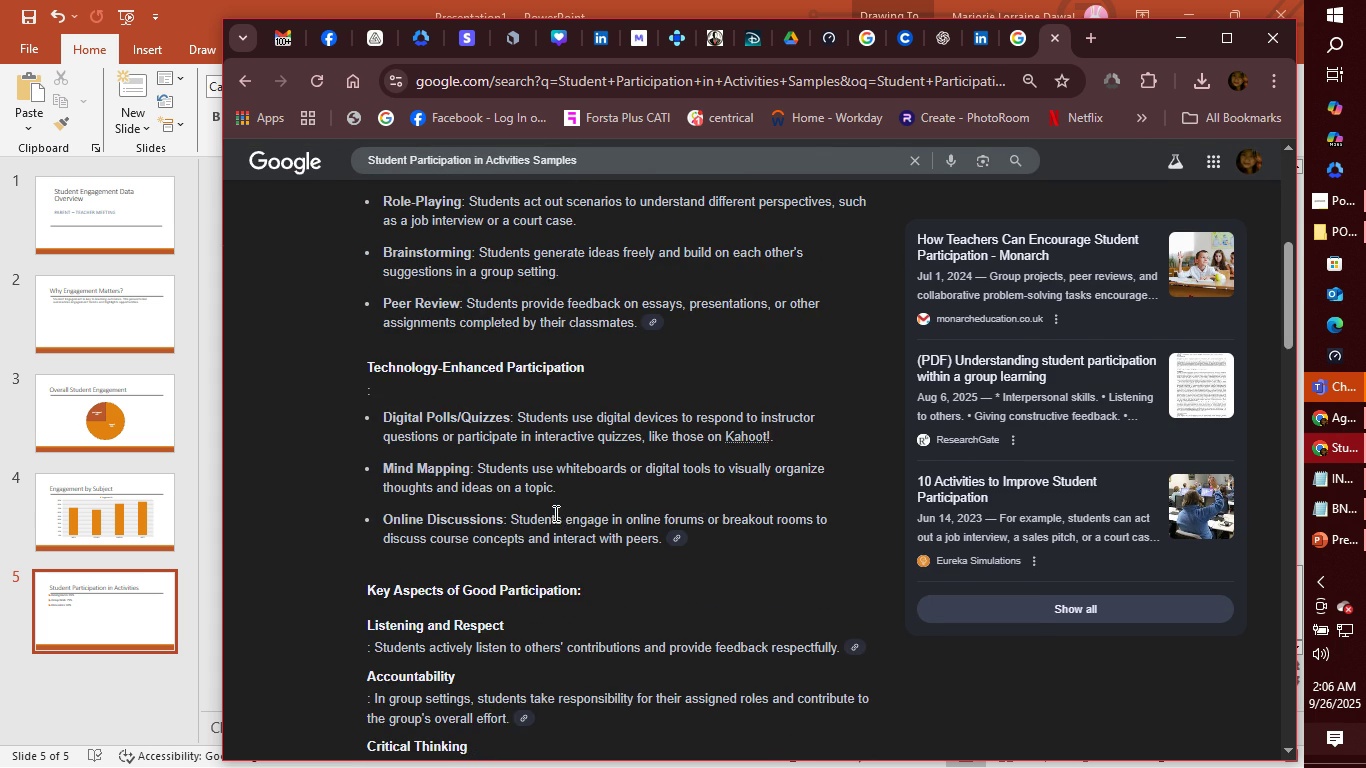 
scroll: coordinate [602, 380], scroll_direction: down, amount: 23.0
 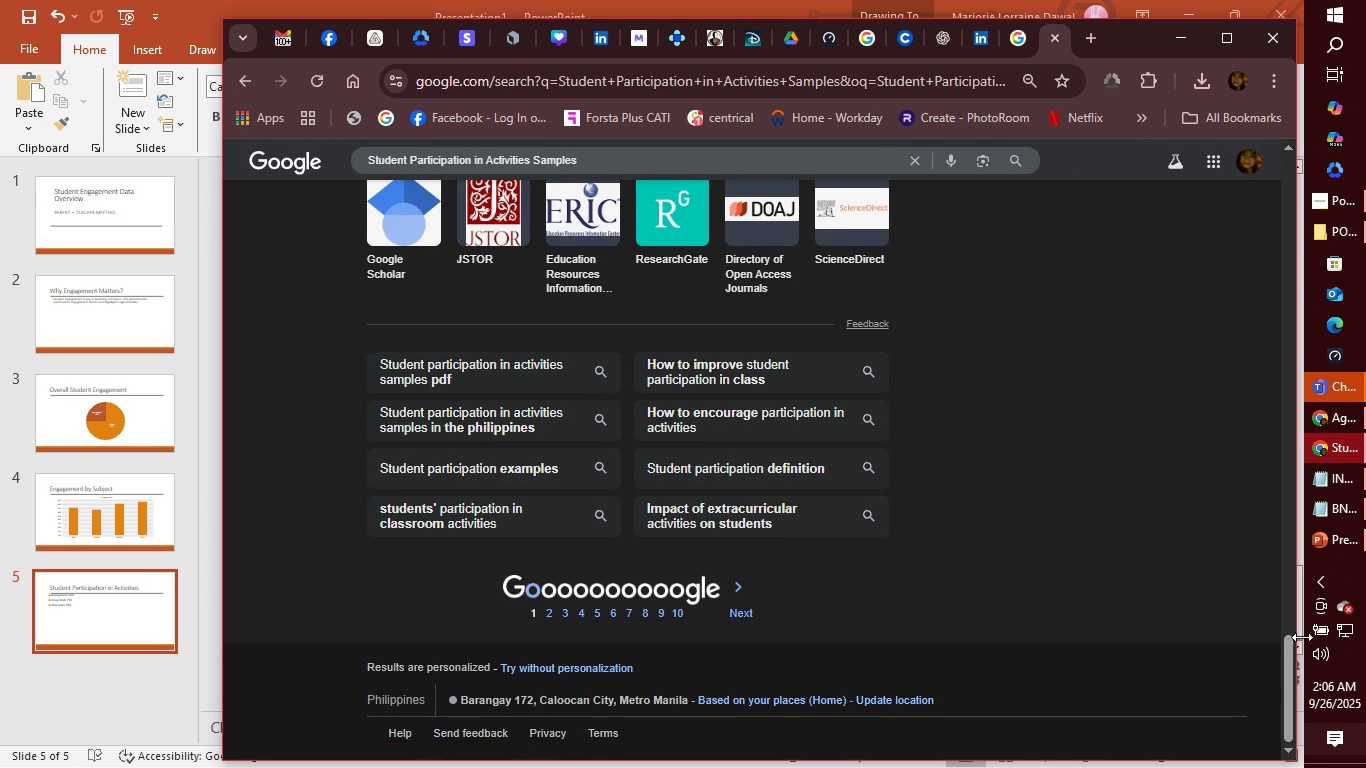 
scroll: coordinate [1288, 677], scroll_direction: up, amount: 1.0